 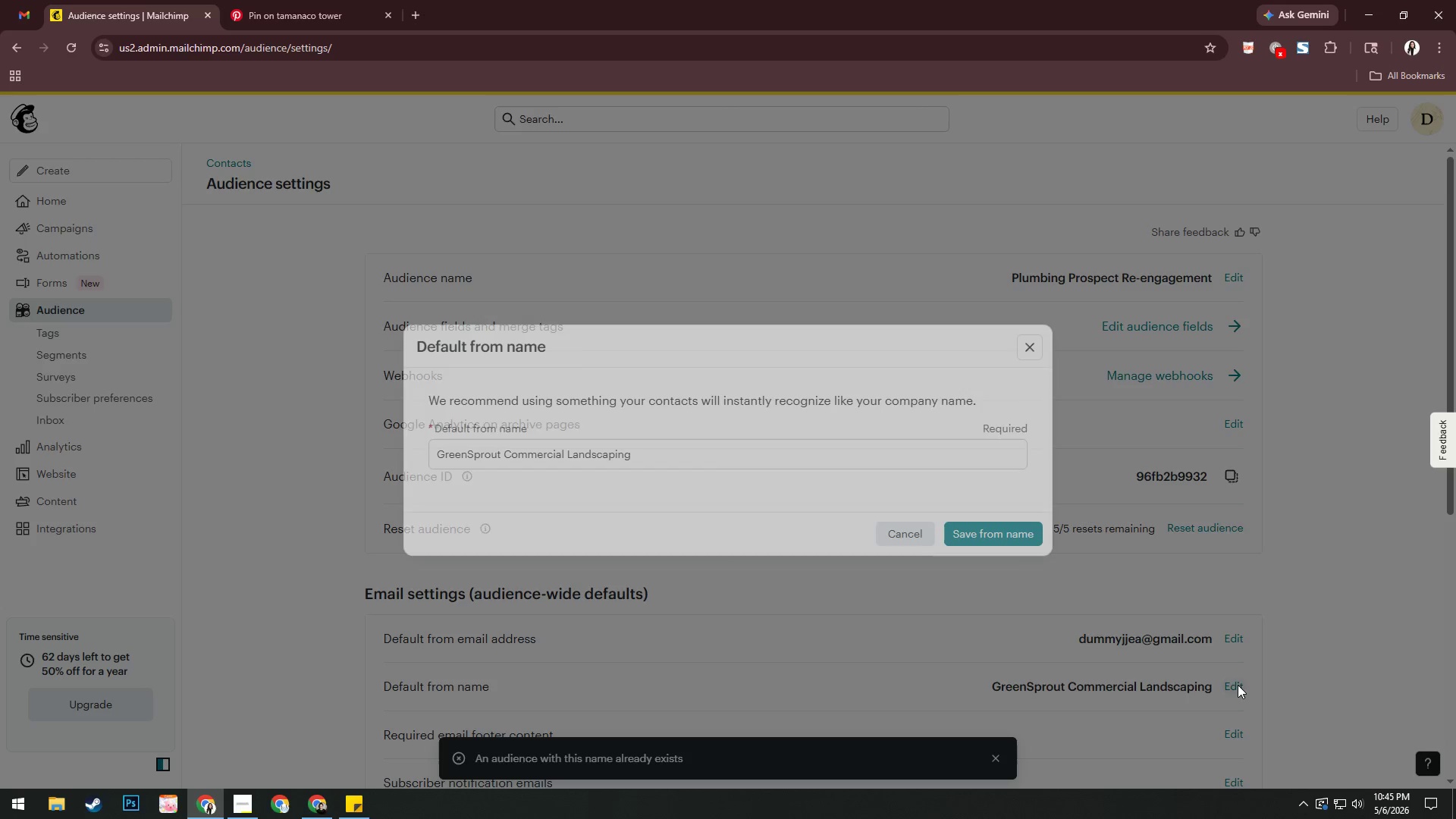 
left_click([886, 459])
 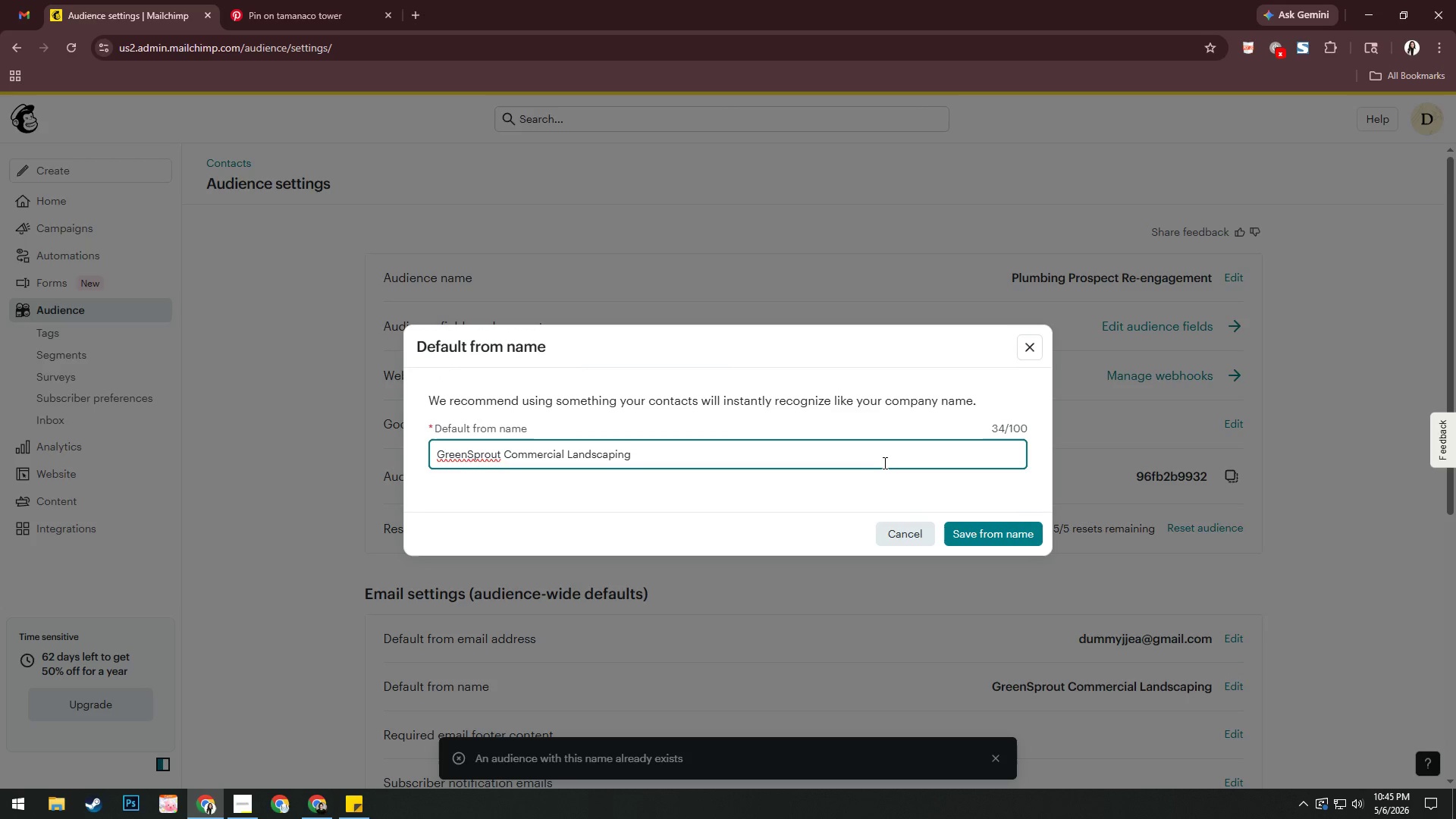 
key(Control+A)
 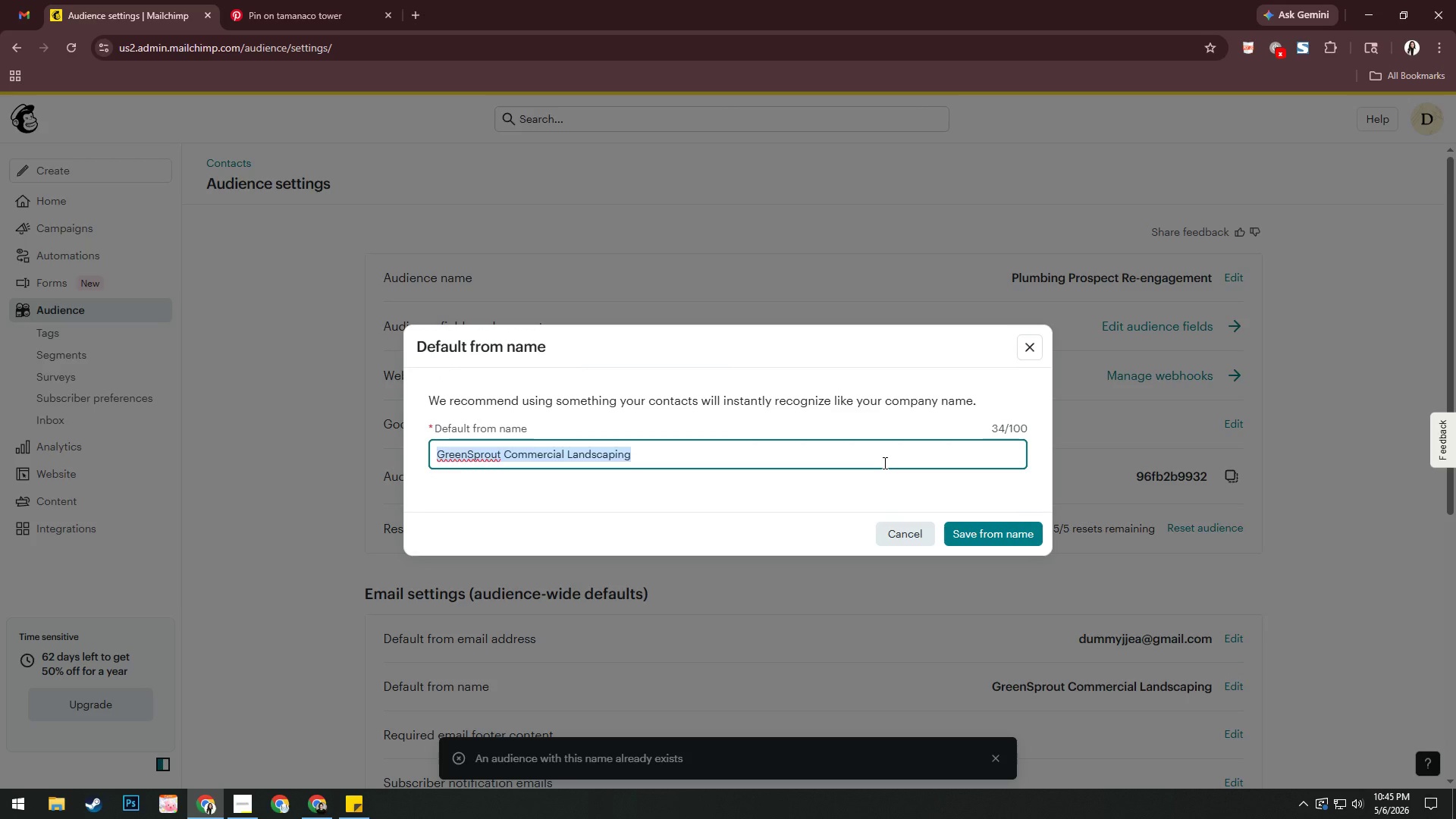 
key(Control+V)
 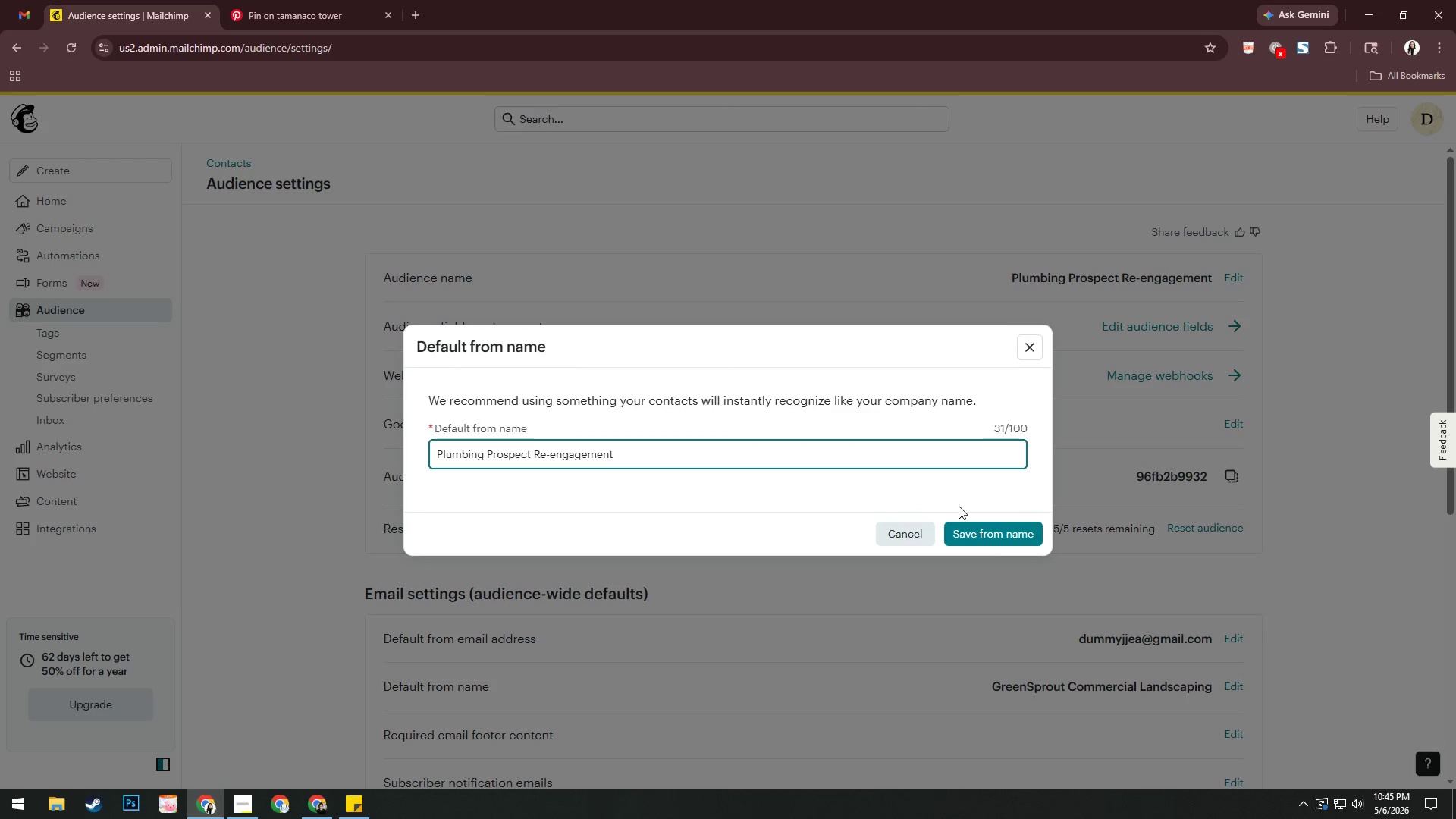 
left_click([988, 532])
 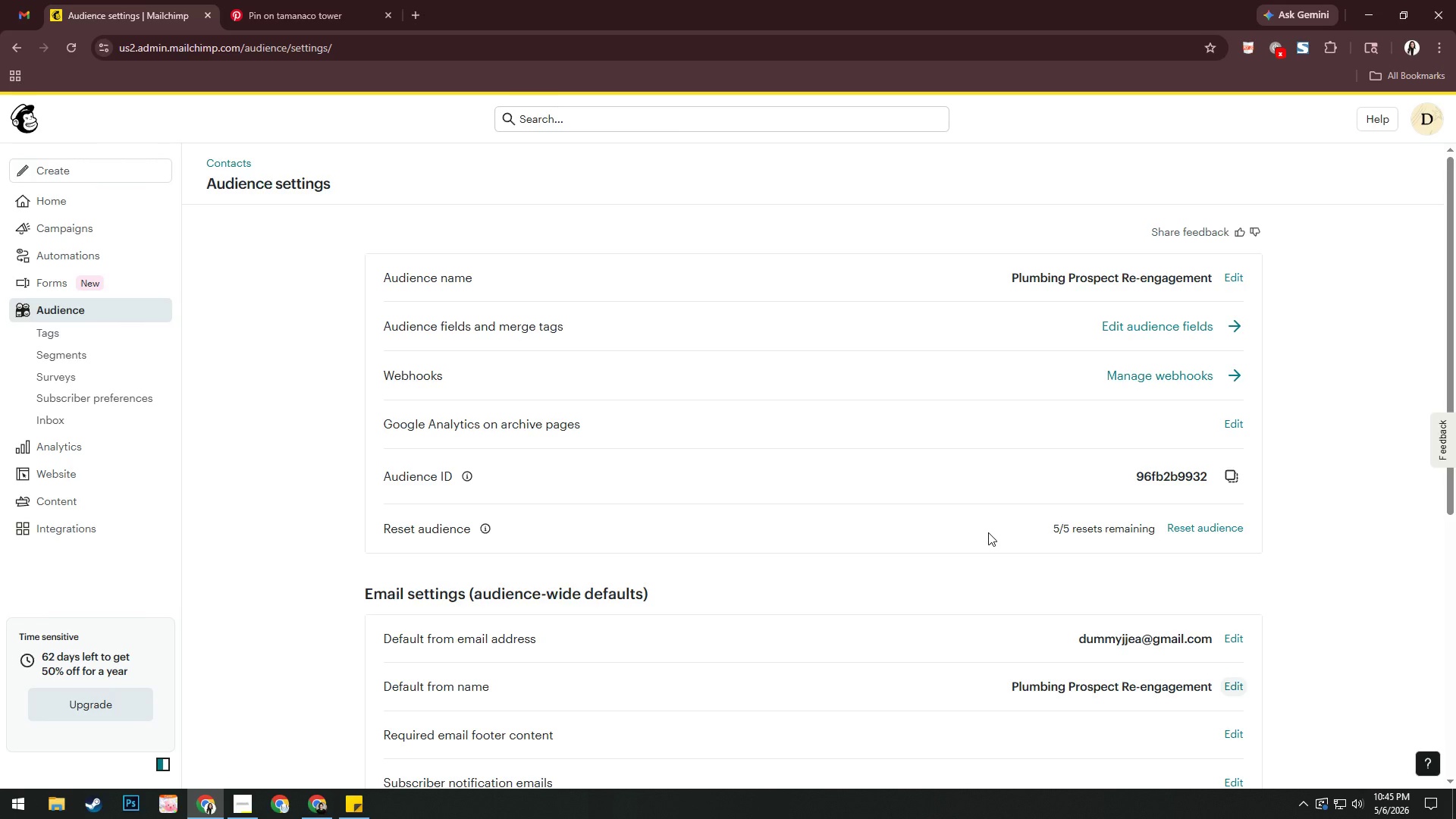 
wait(11.95)
 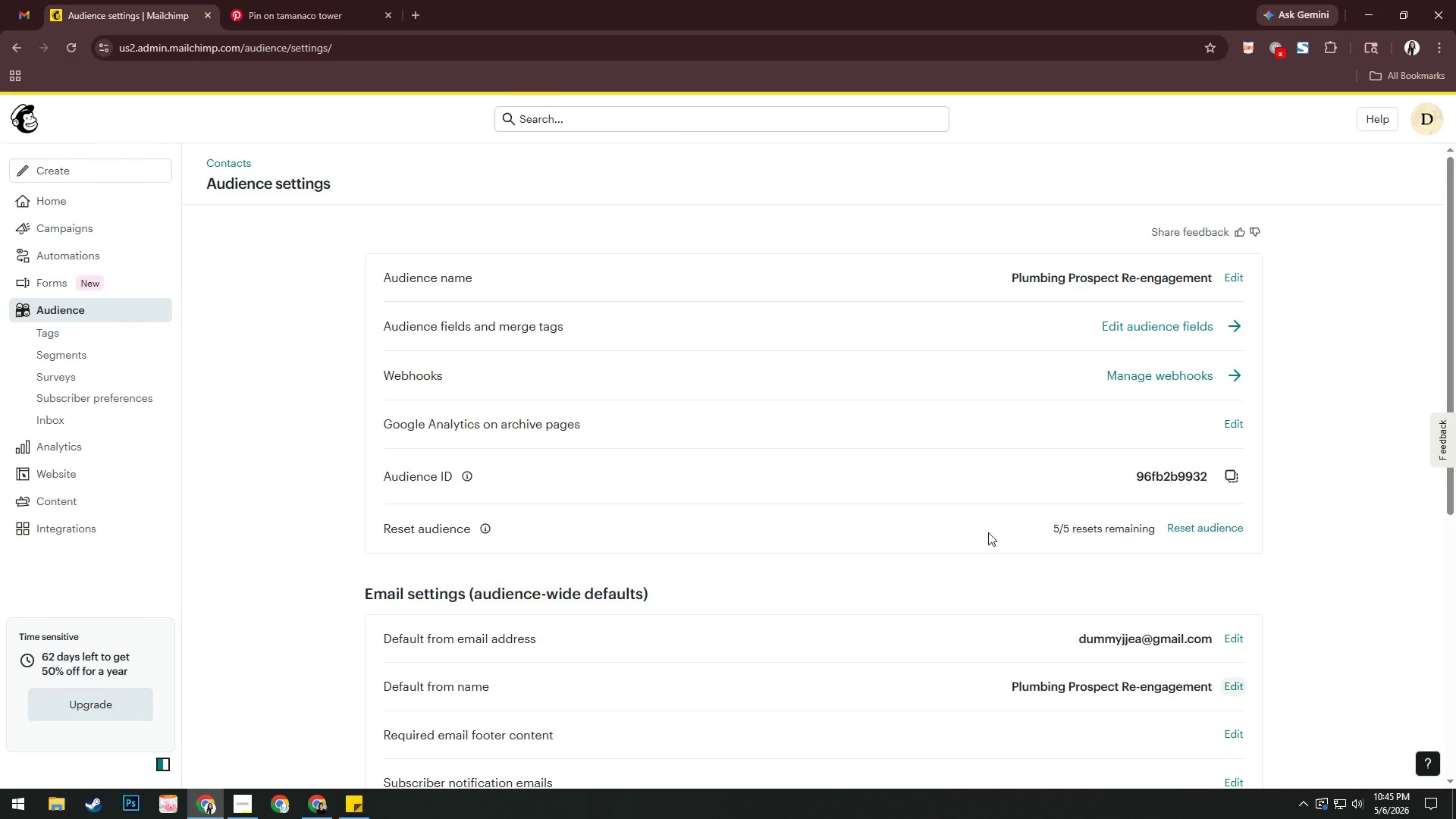 
scroll: coordinate [982, 526], scroll_direction: up, amount: 1.0
 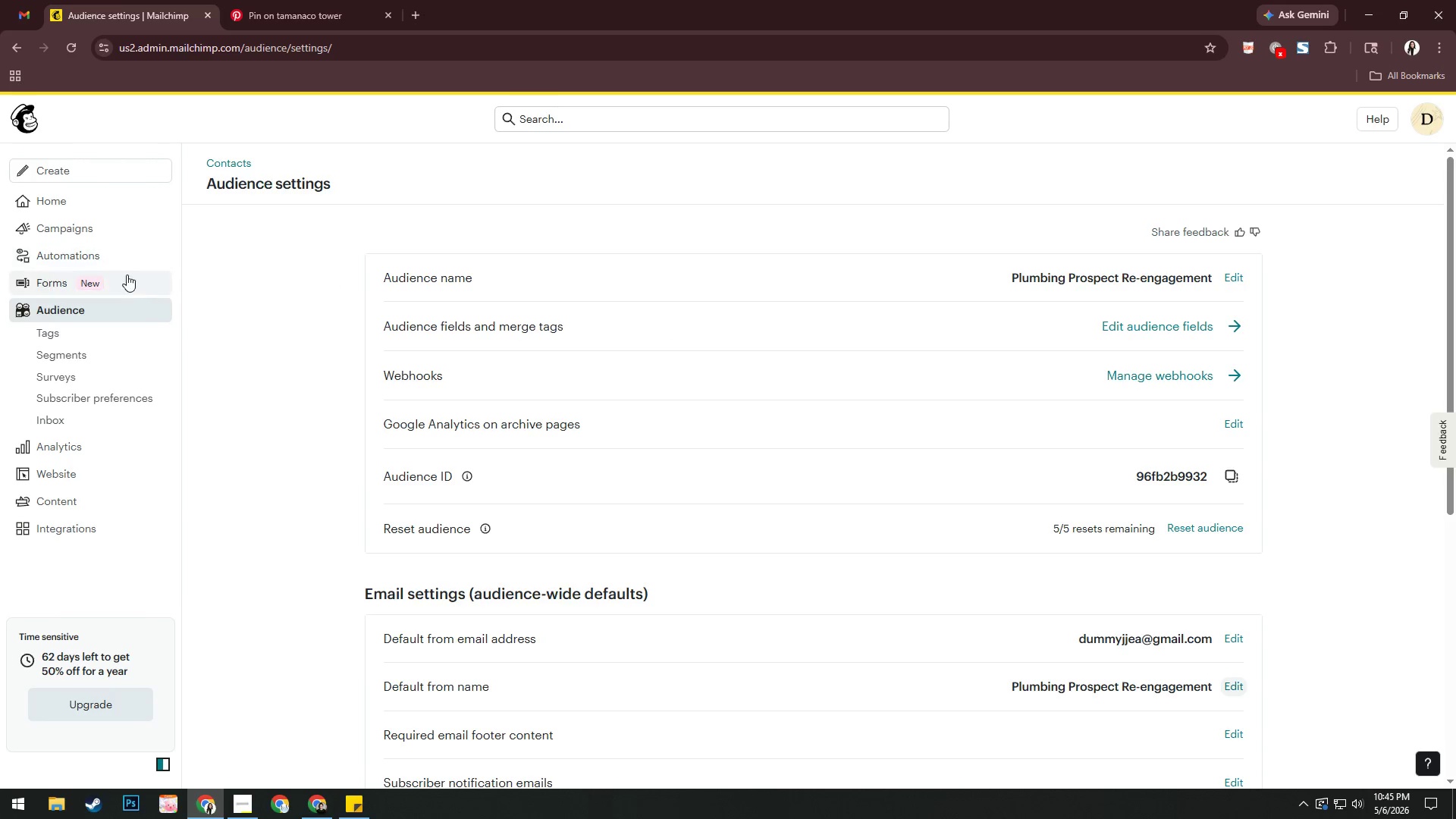 
left_click([86, 306])
 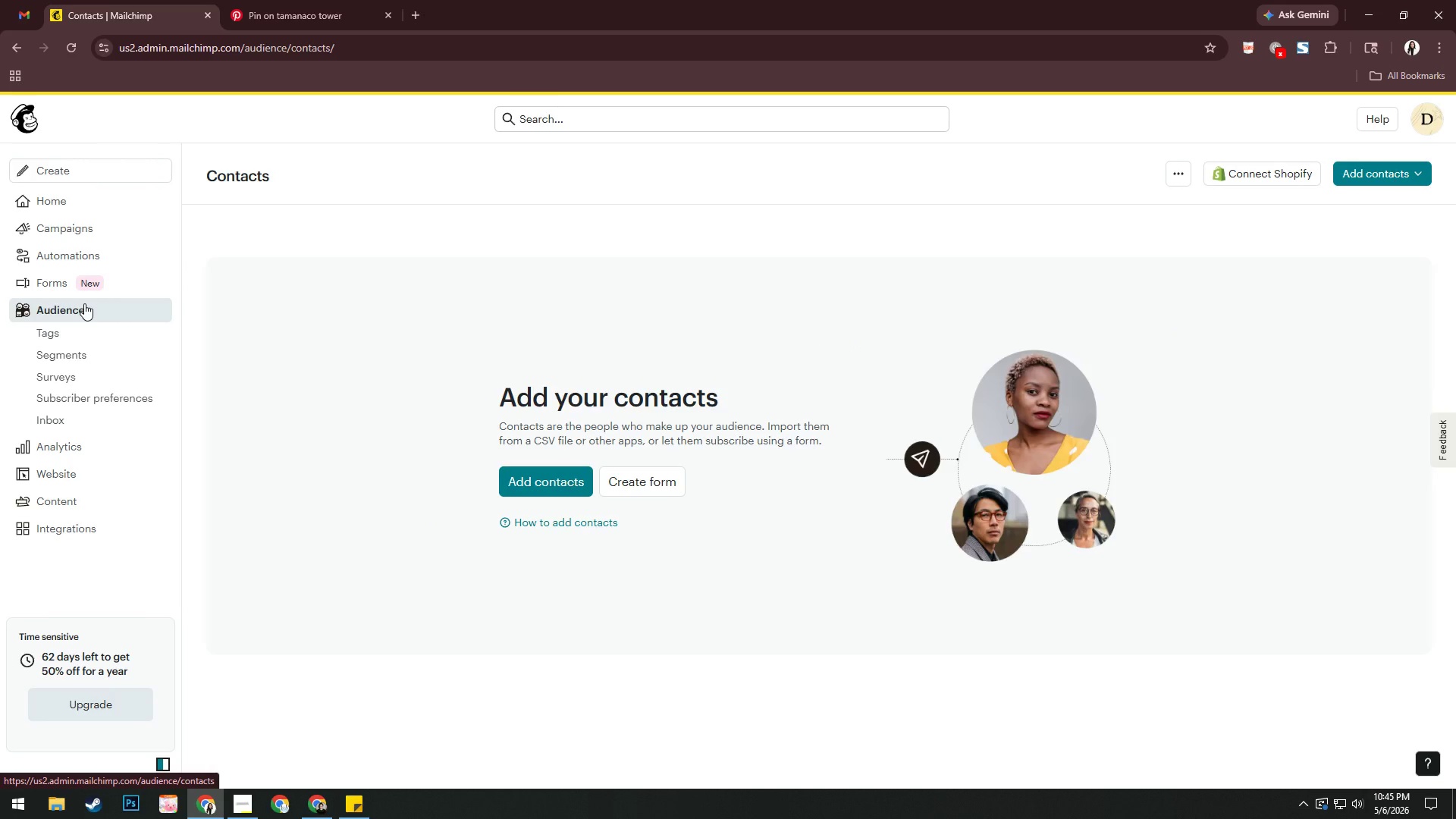 
wait(10.25)
 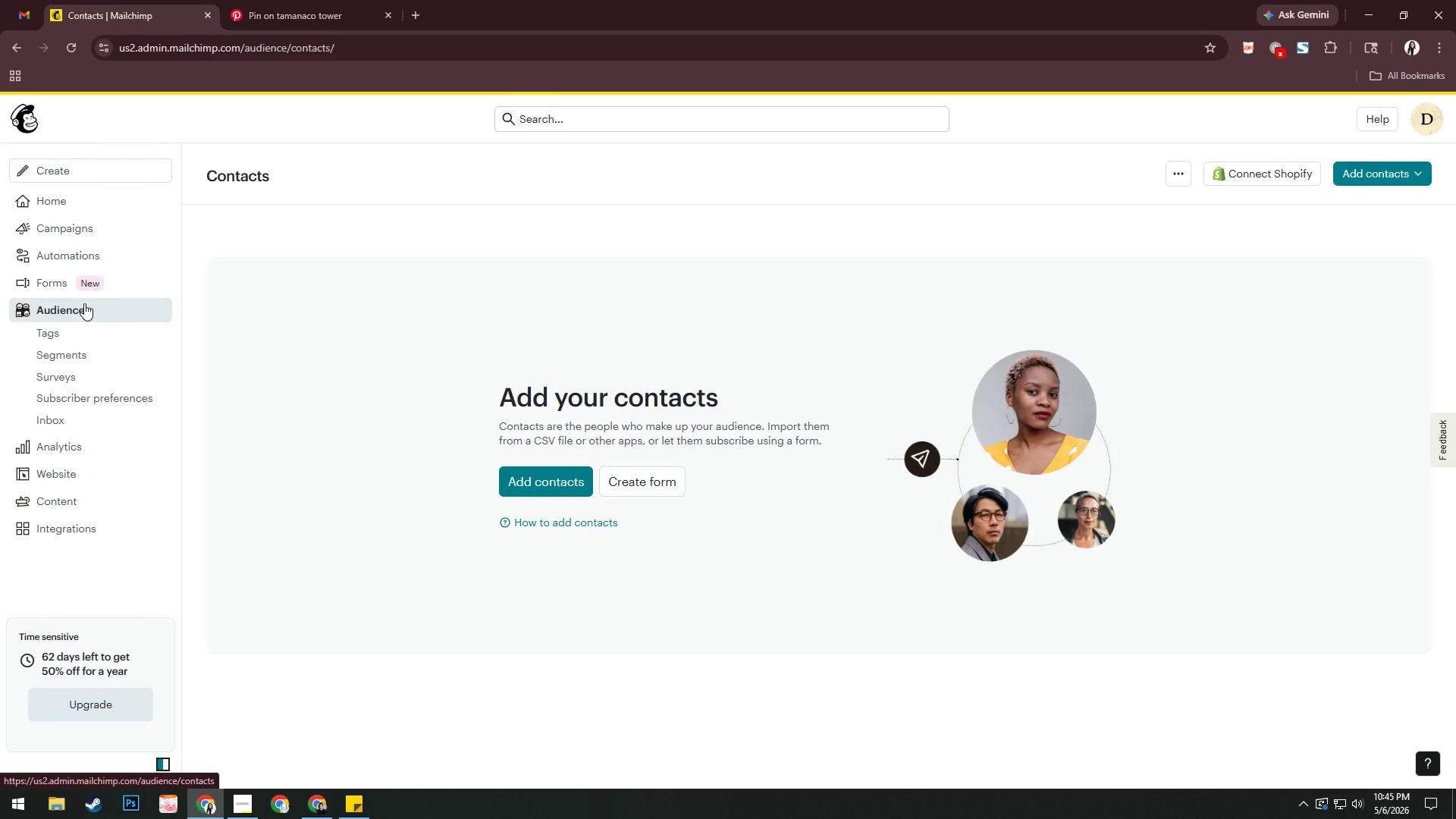 
left_click([1175, 182])
 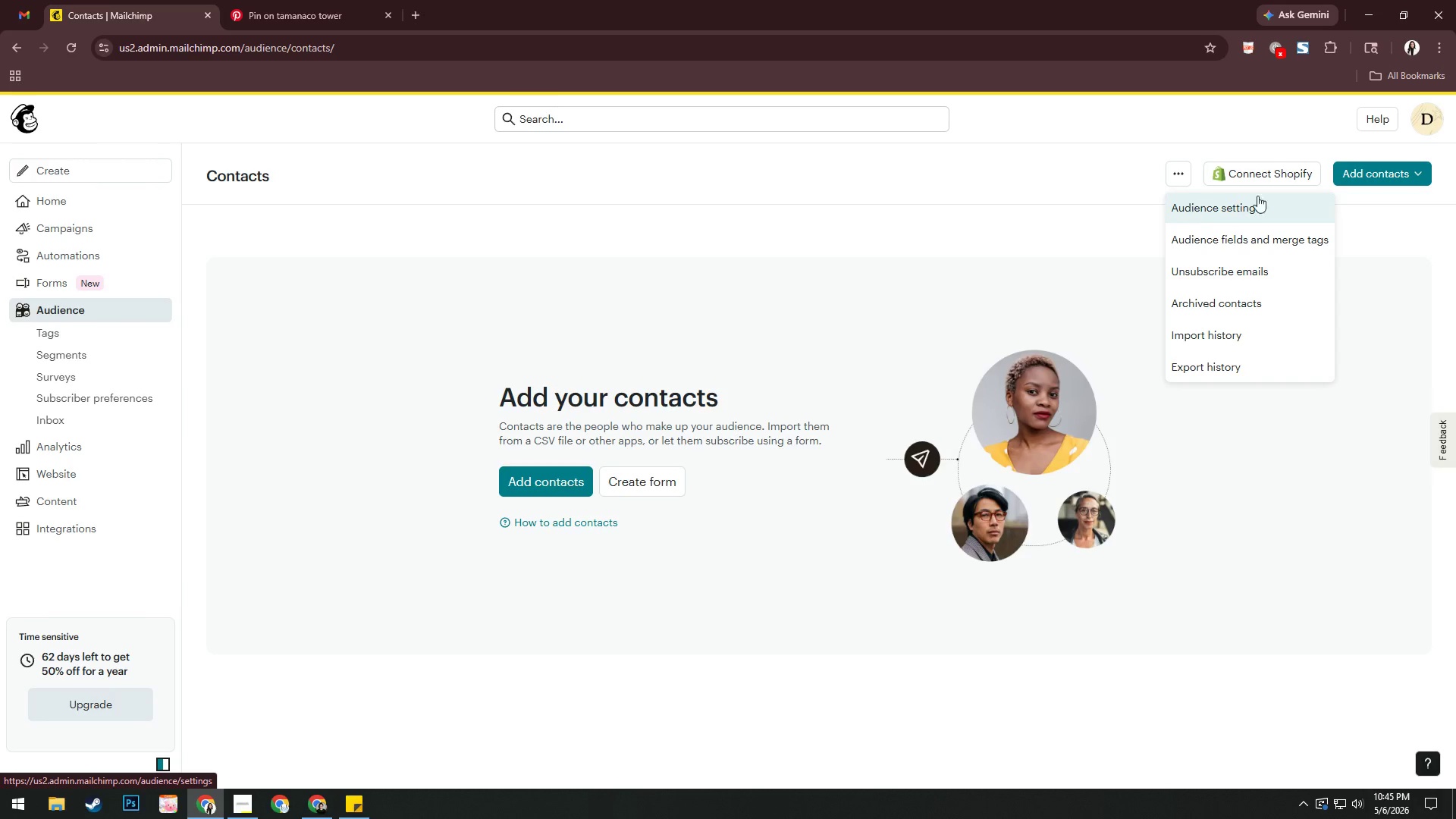 
left_click([1372, 177])
 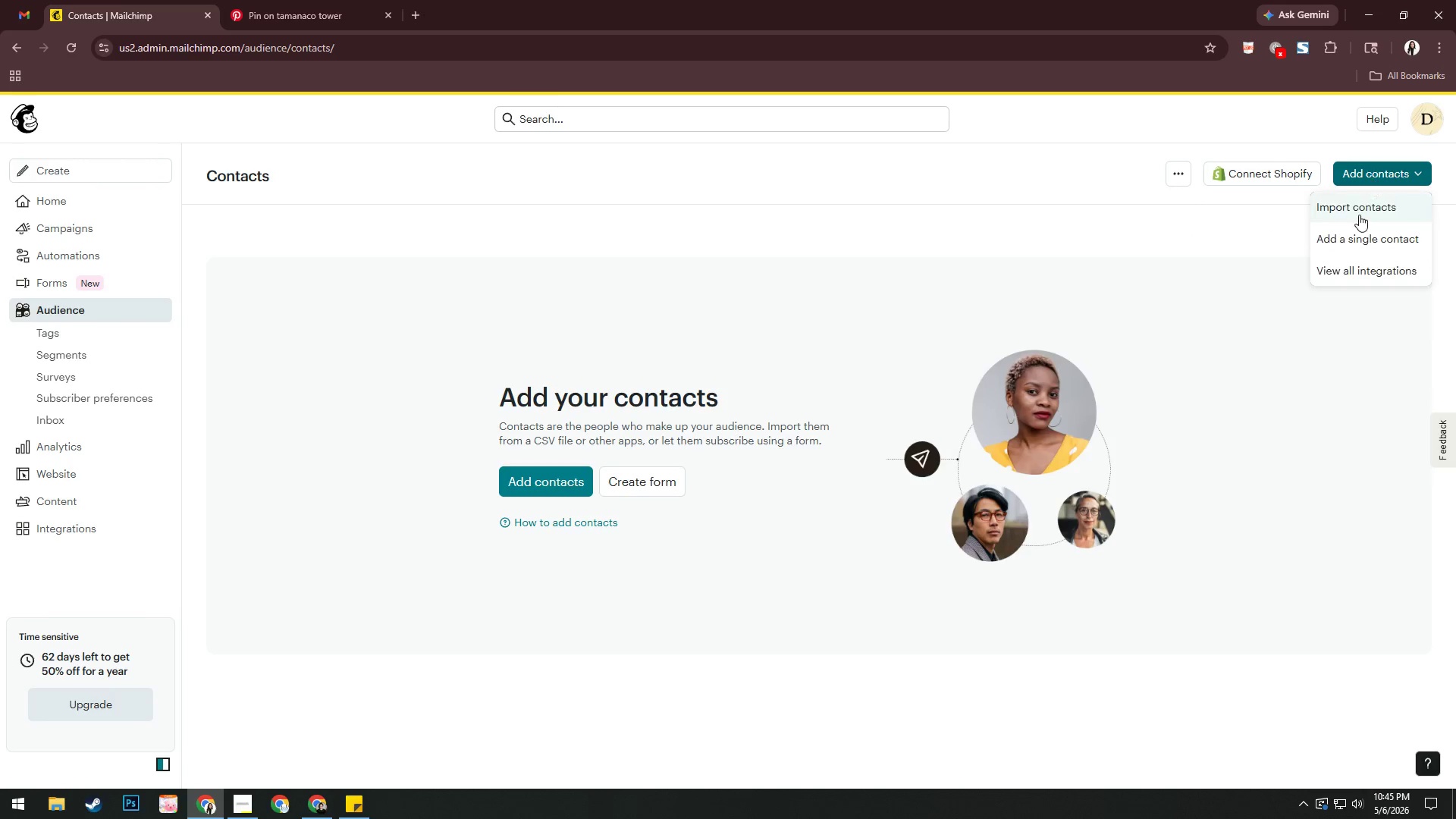 
left_click([1359, 215])
 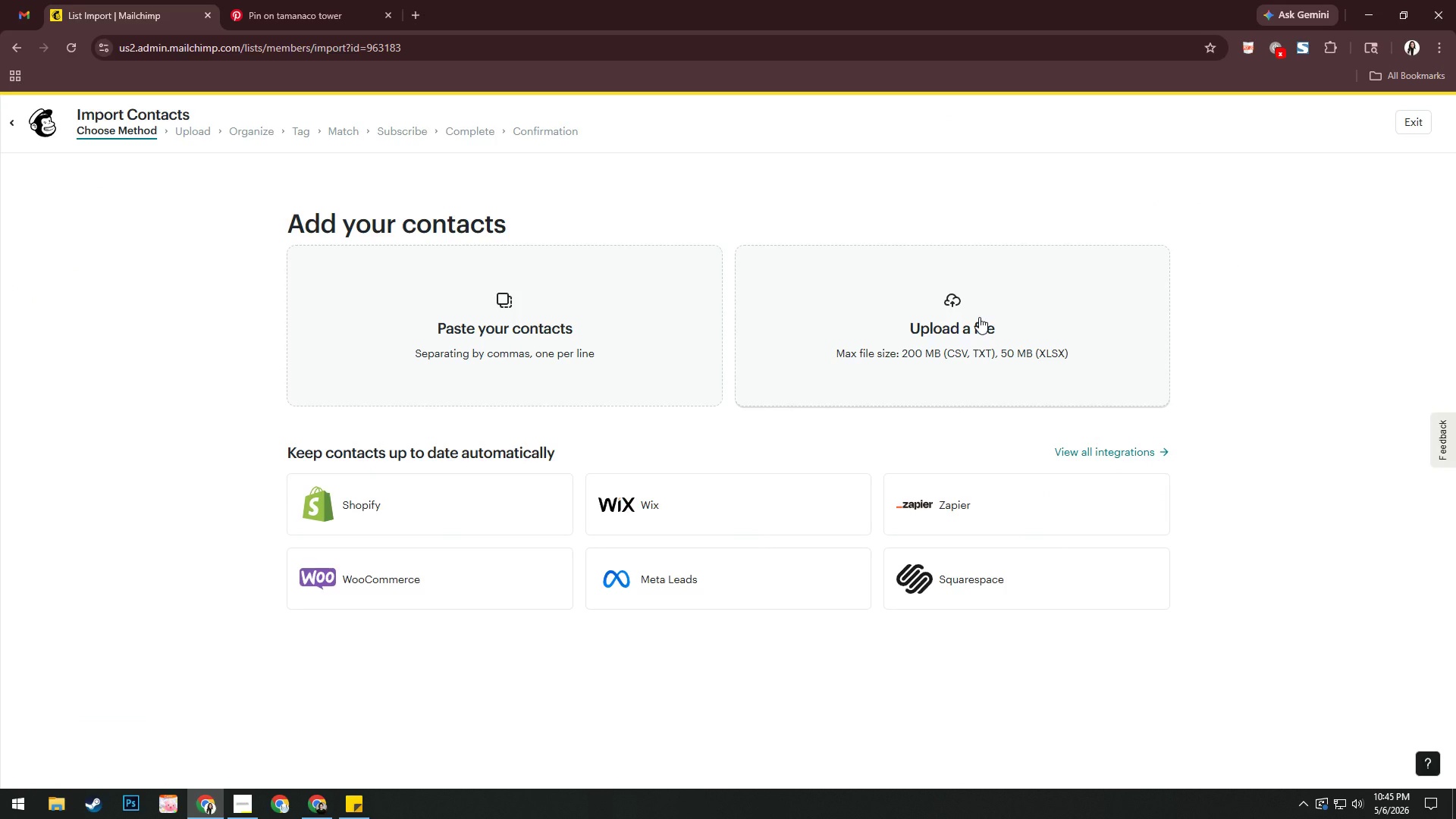 
wait(12.56)
 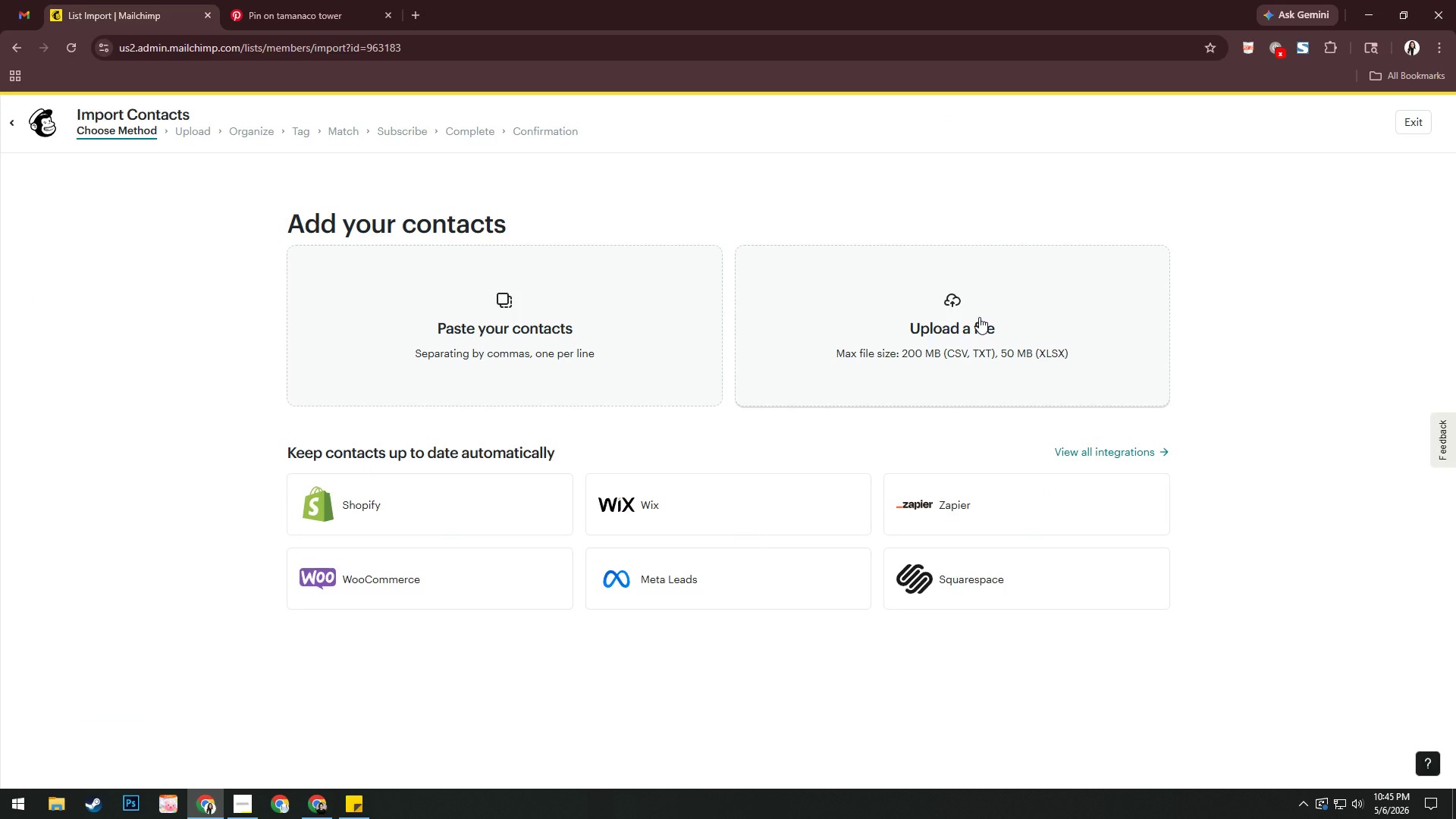 
left_click([965, 338])
 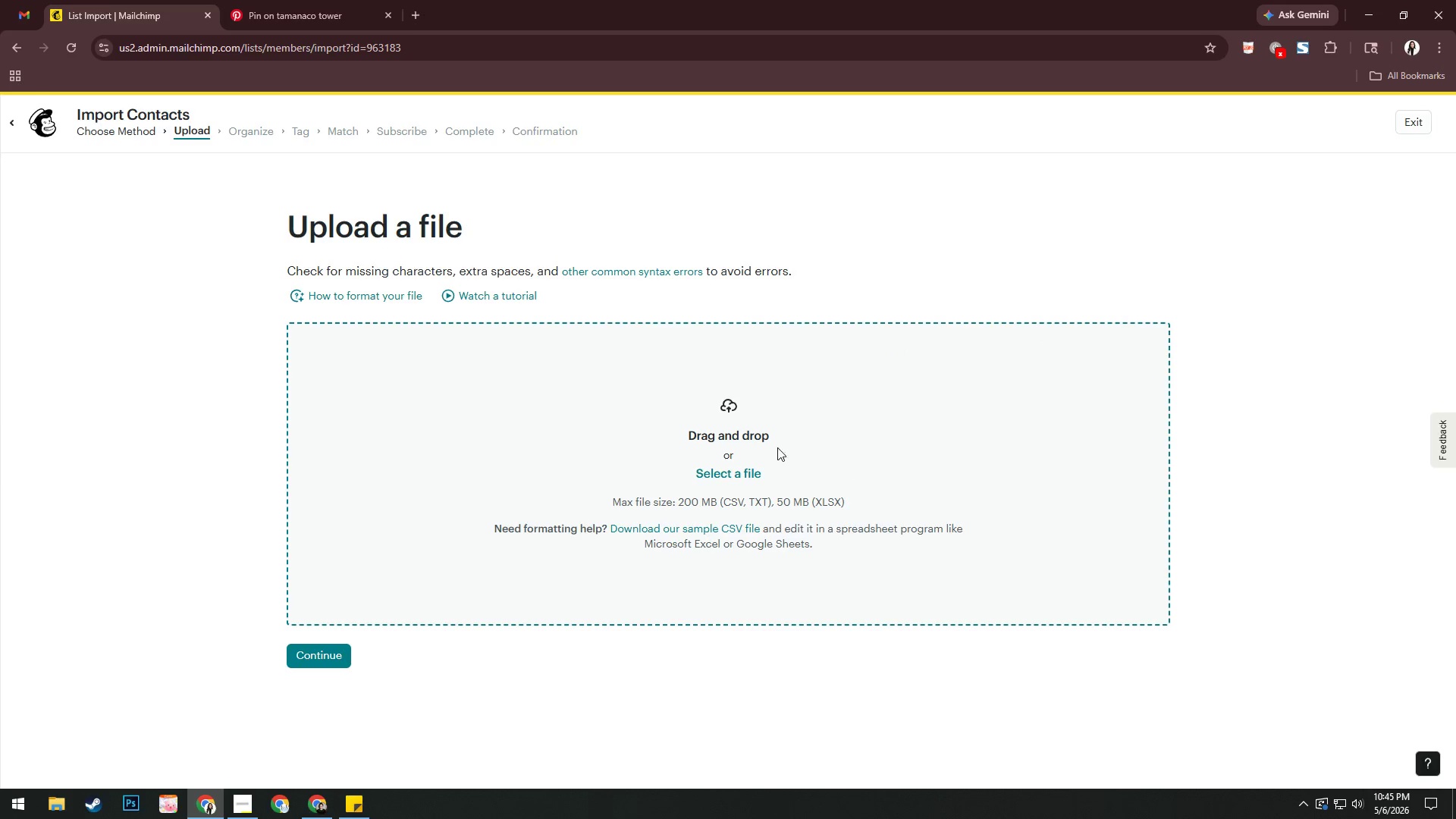 
left_click([749, 471])
 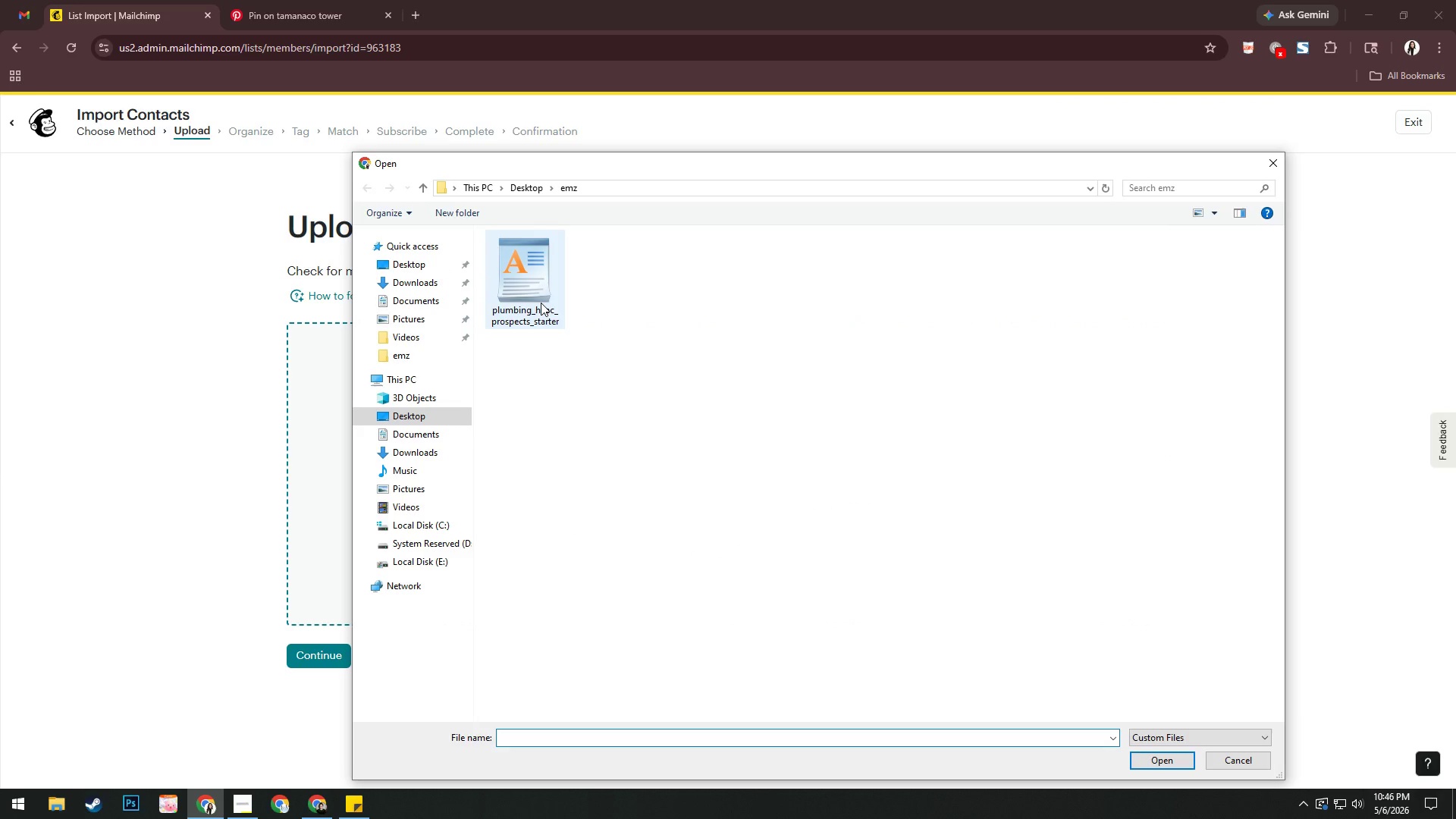 
left_click([541, 302])
 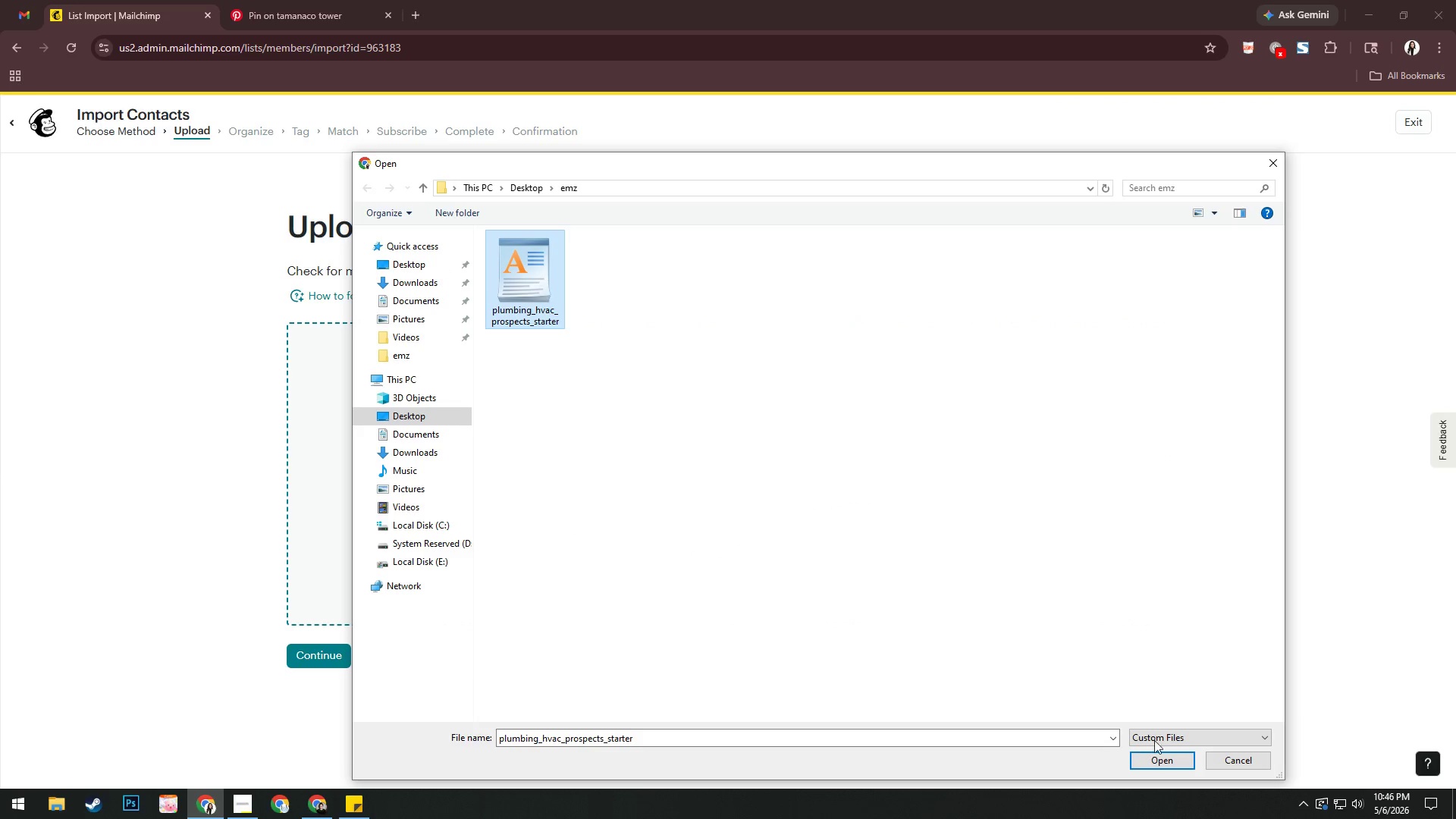 
left_click([1154, 758])
 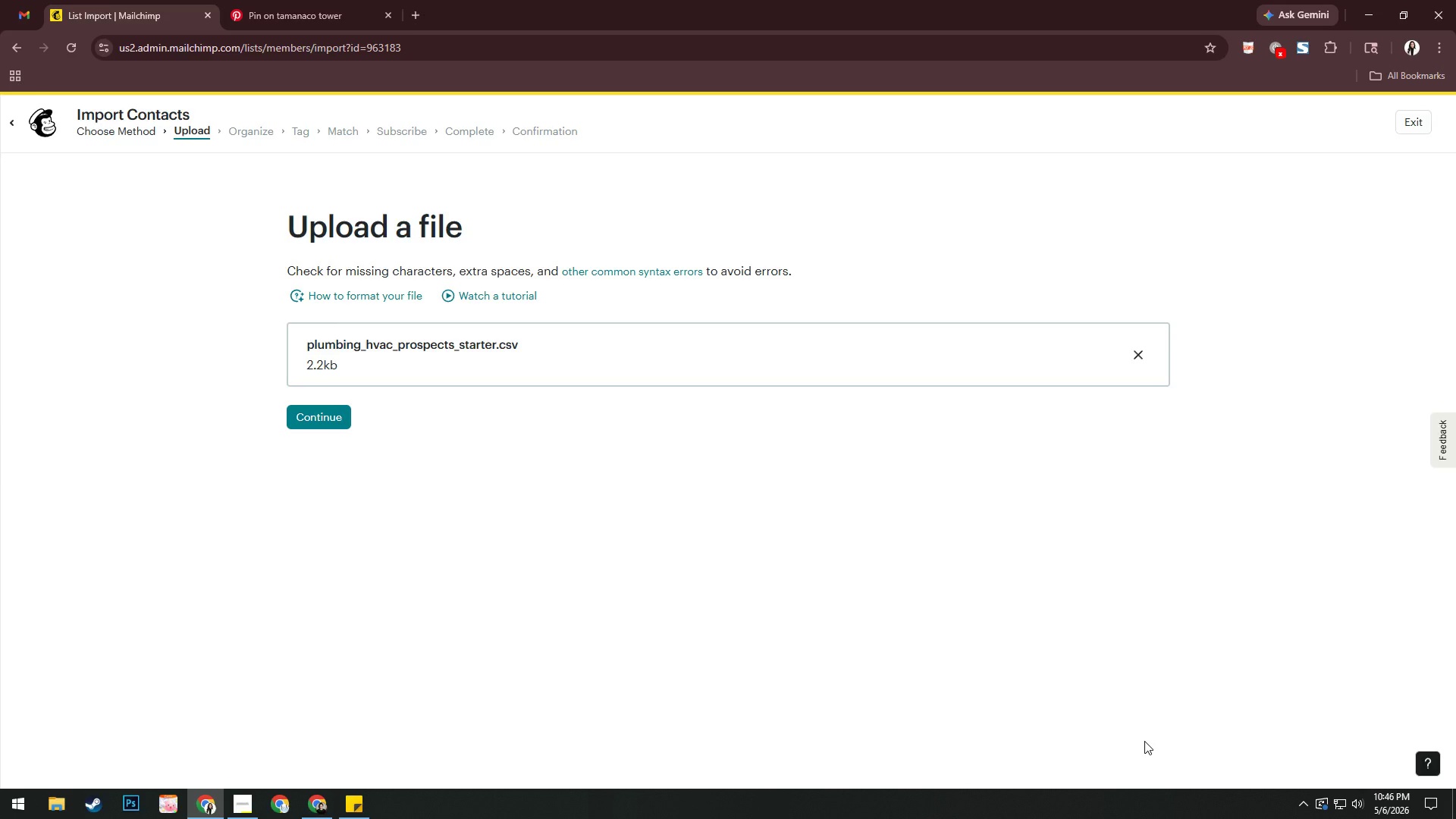 
left_click([329, 421])
 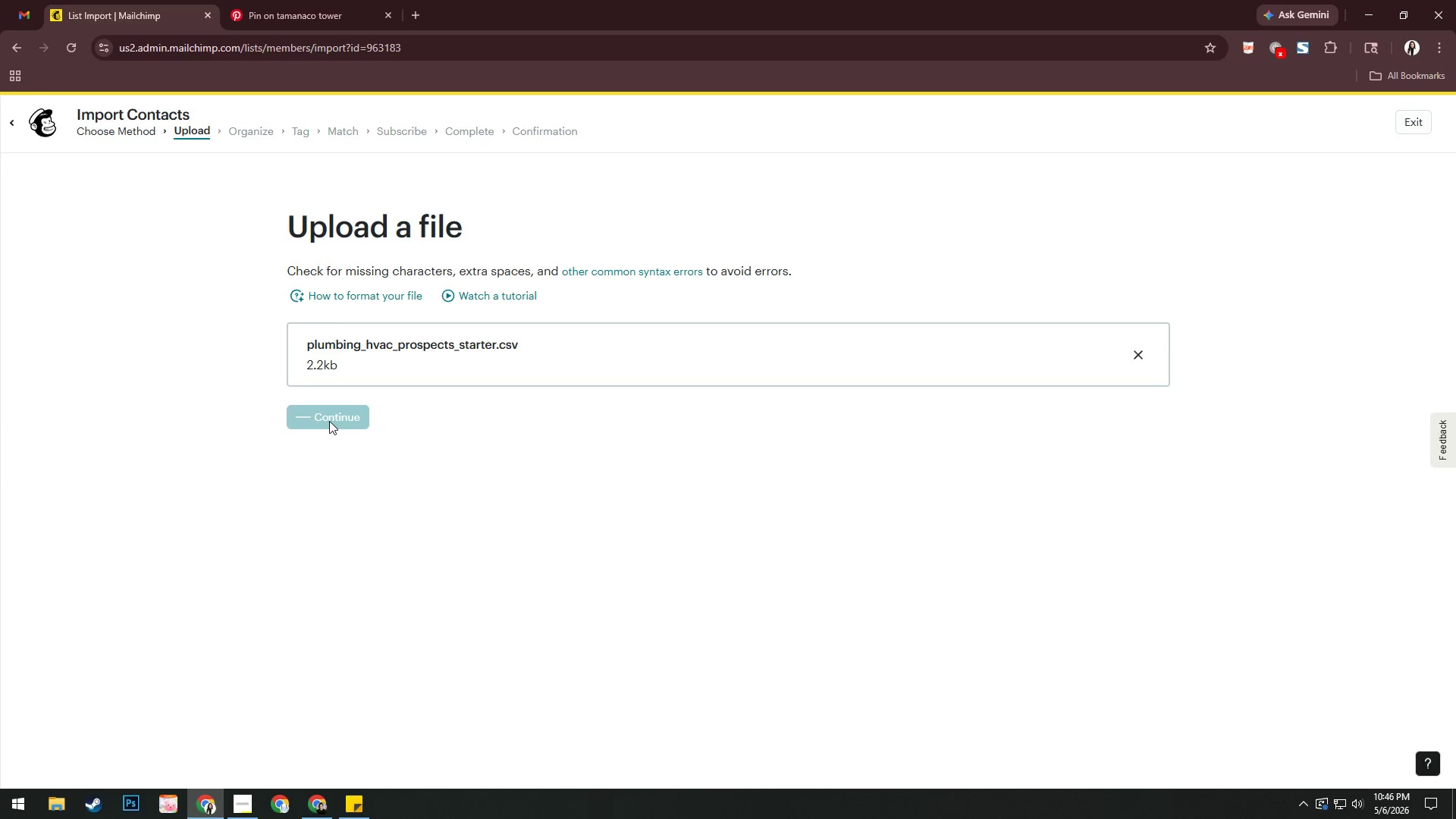 
wait(10.97)
 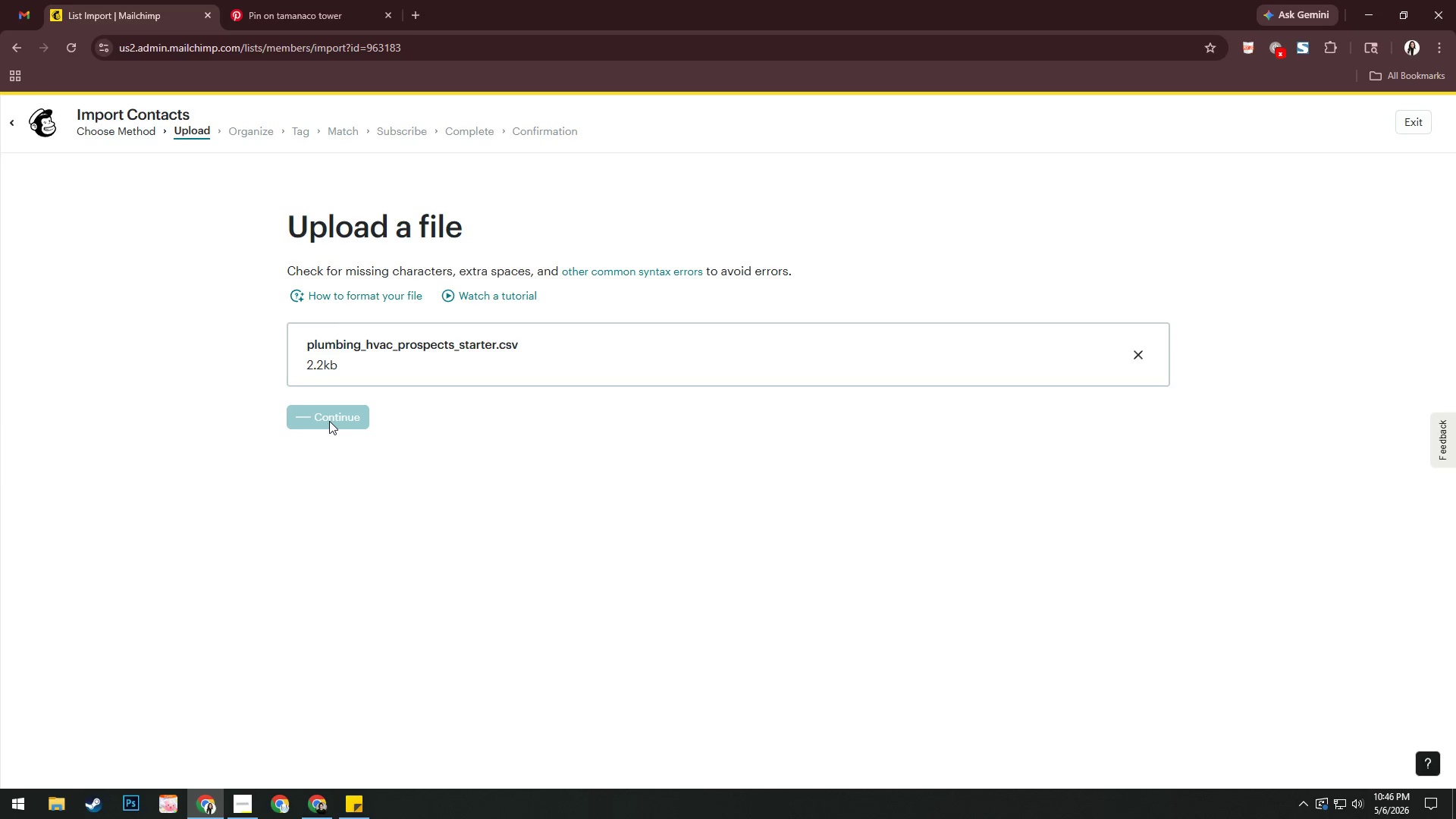 
left_click([338, 508])
 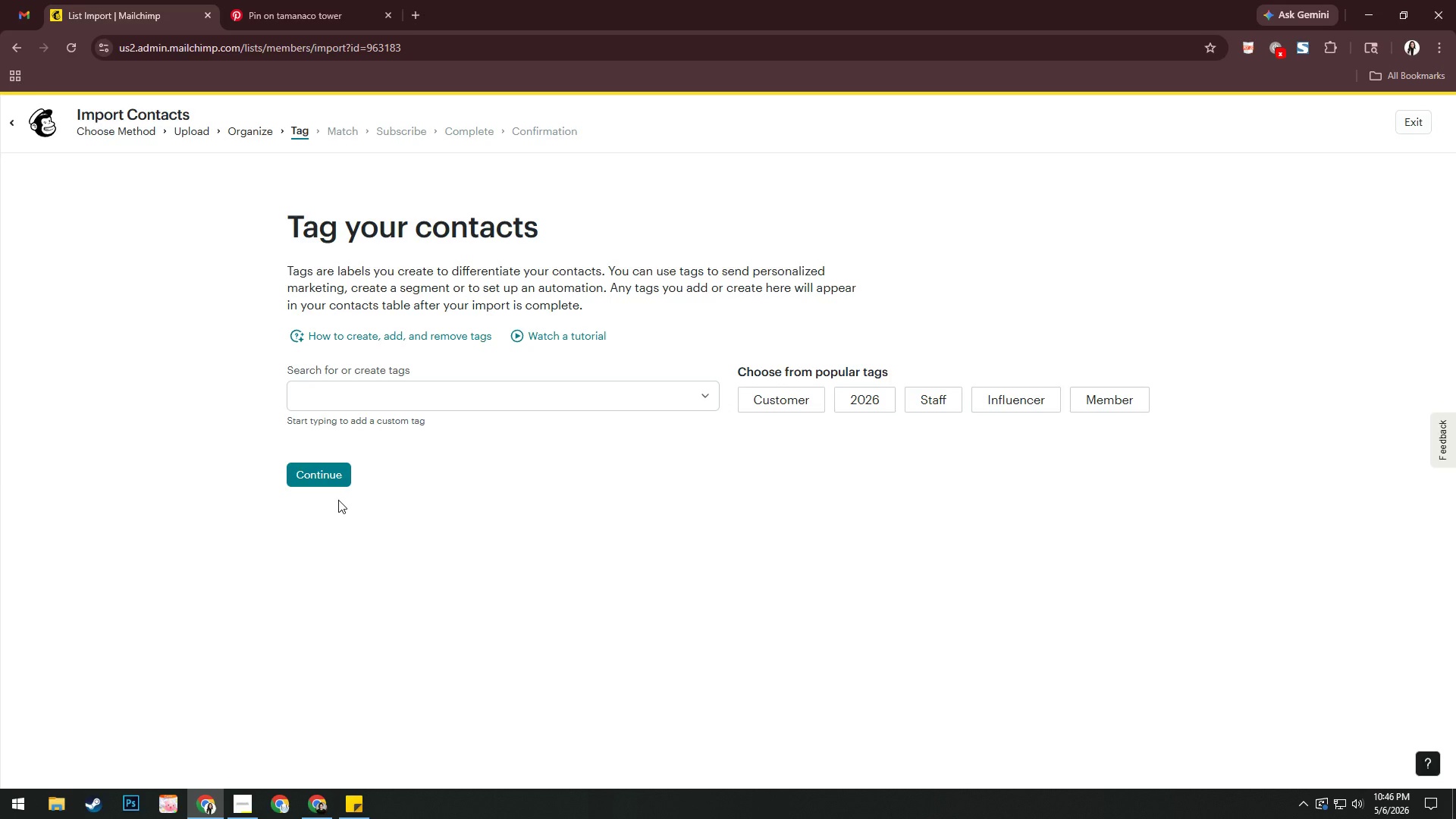 
wait(22.59)
 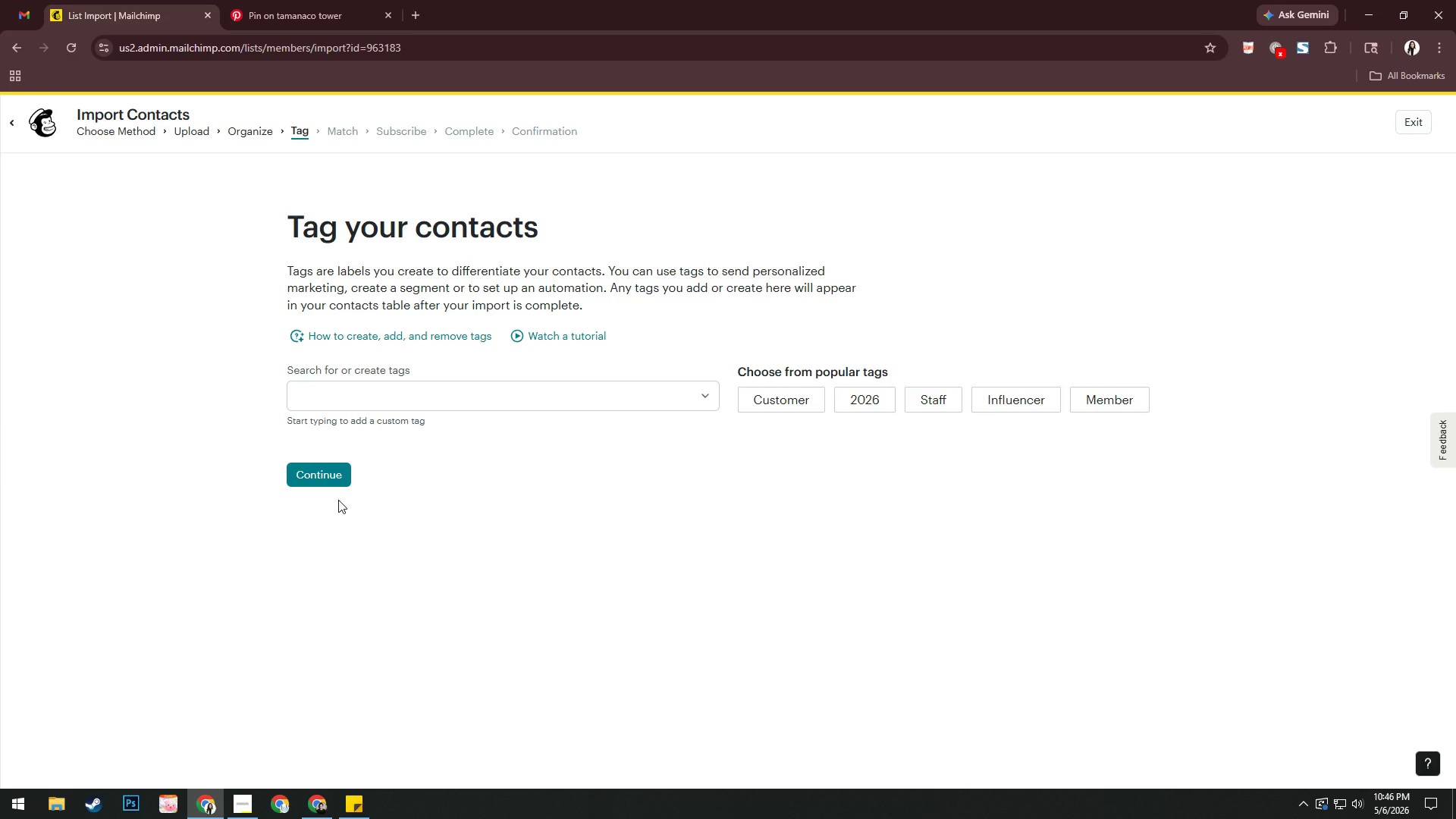 
key(Alt+AltLeft)
 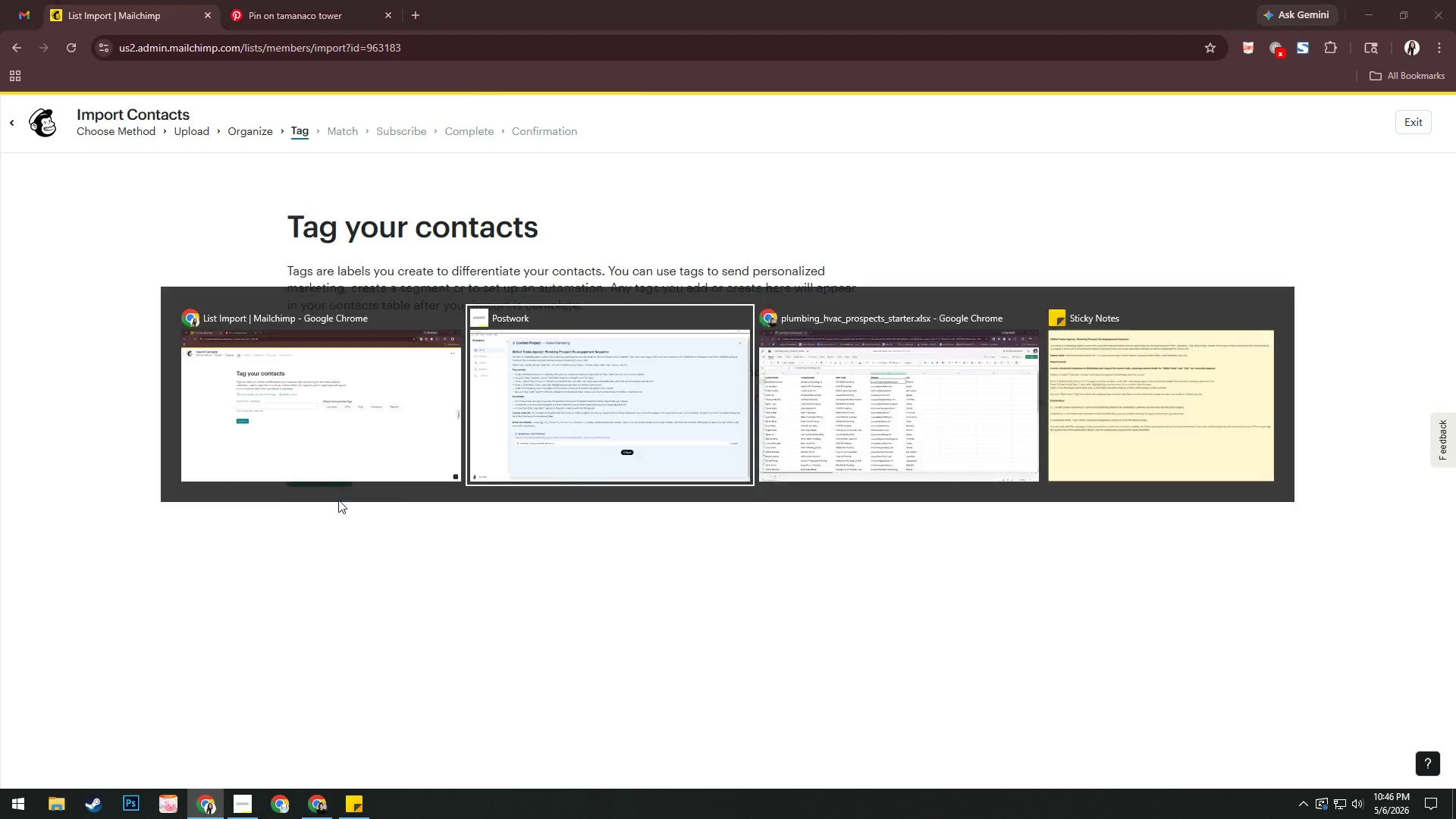 
key(Alt+Tab)